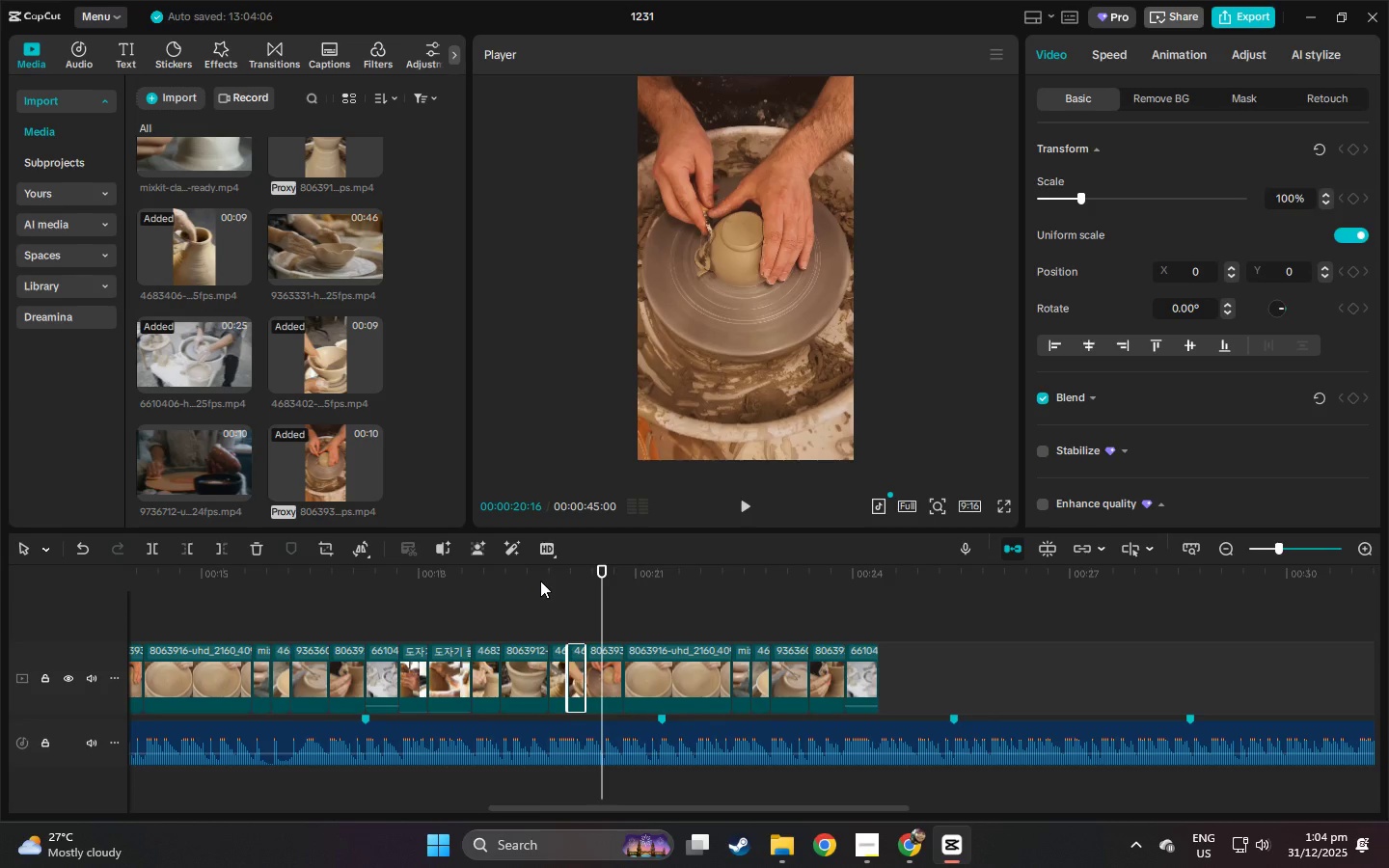 
key(Space)
 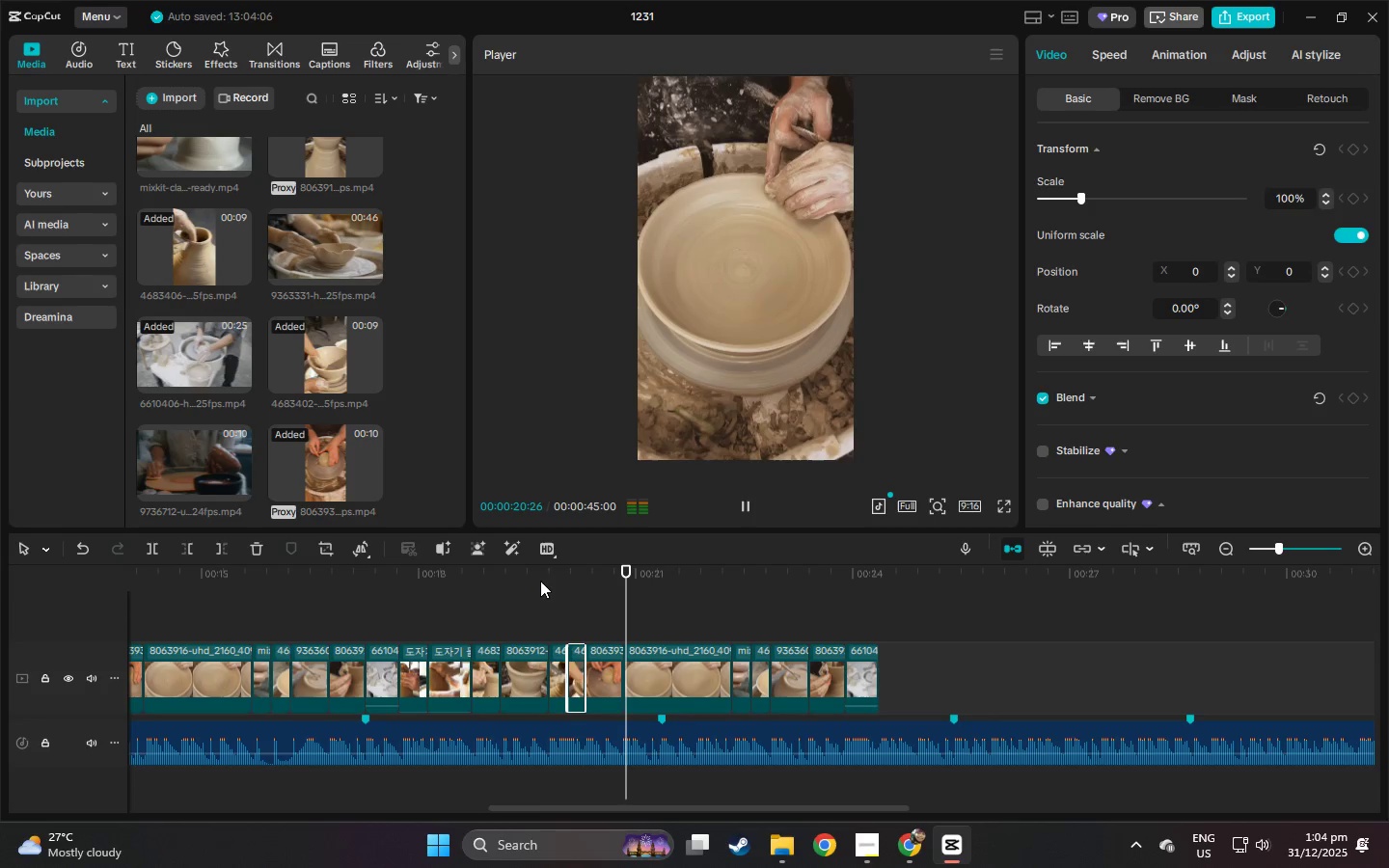 
key(Space)
 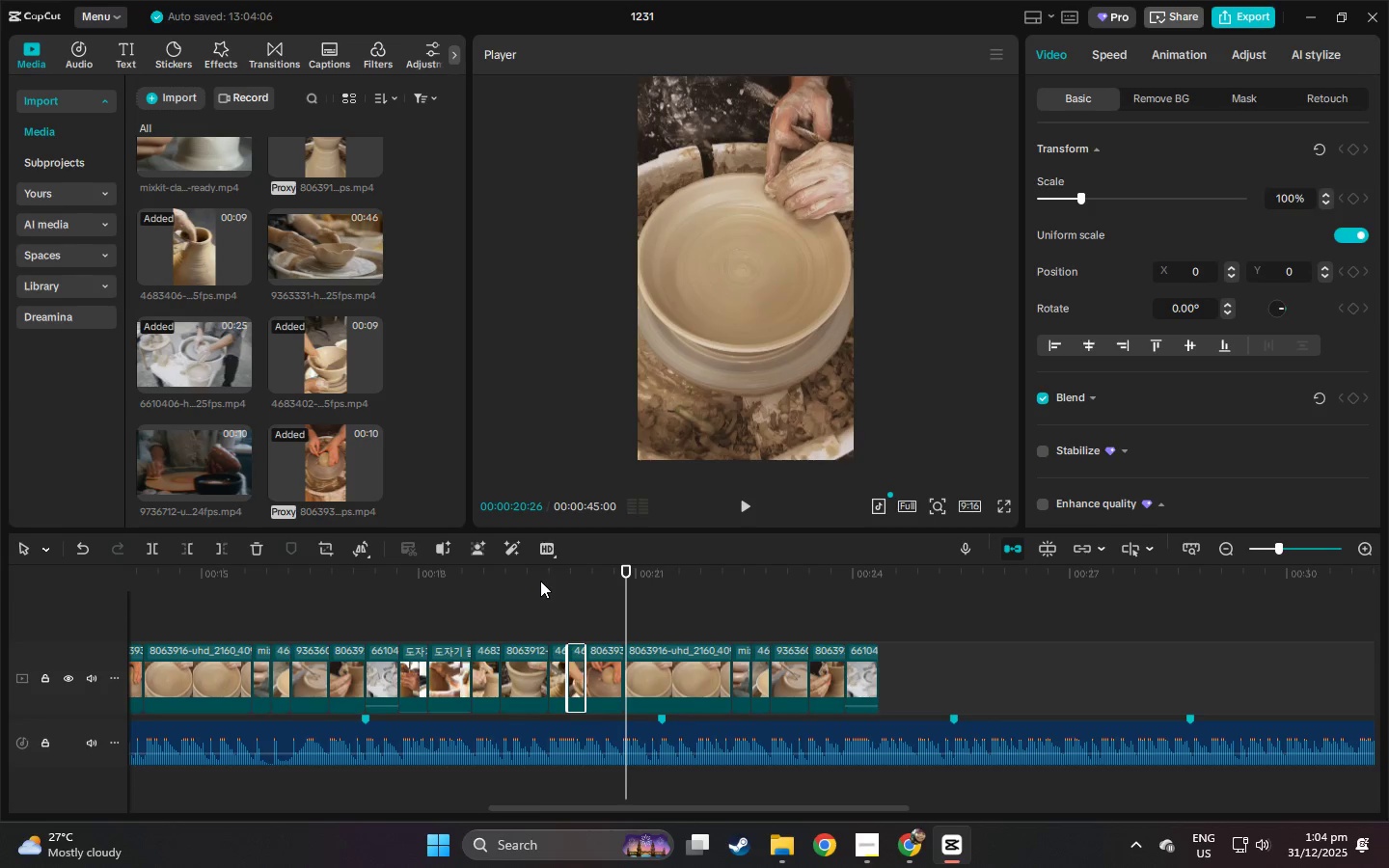 
key(Space)
 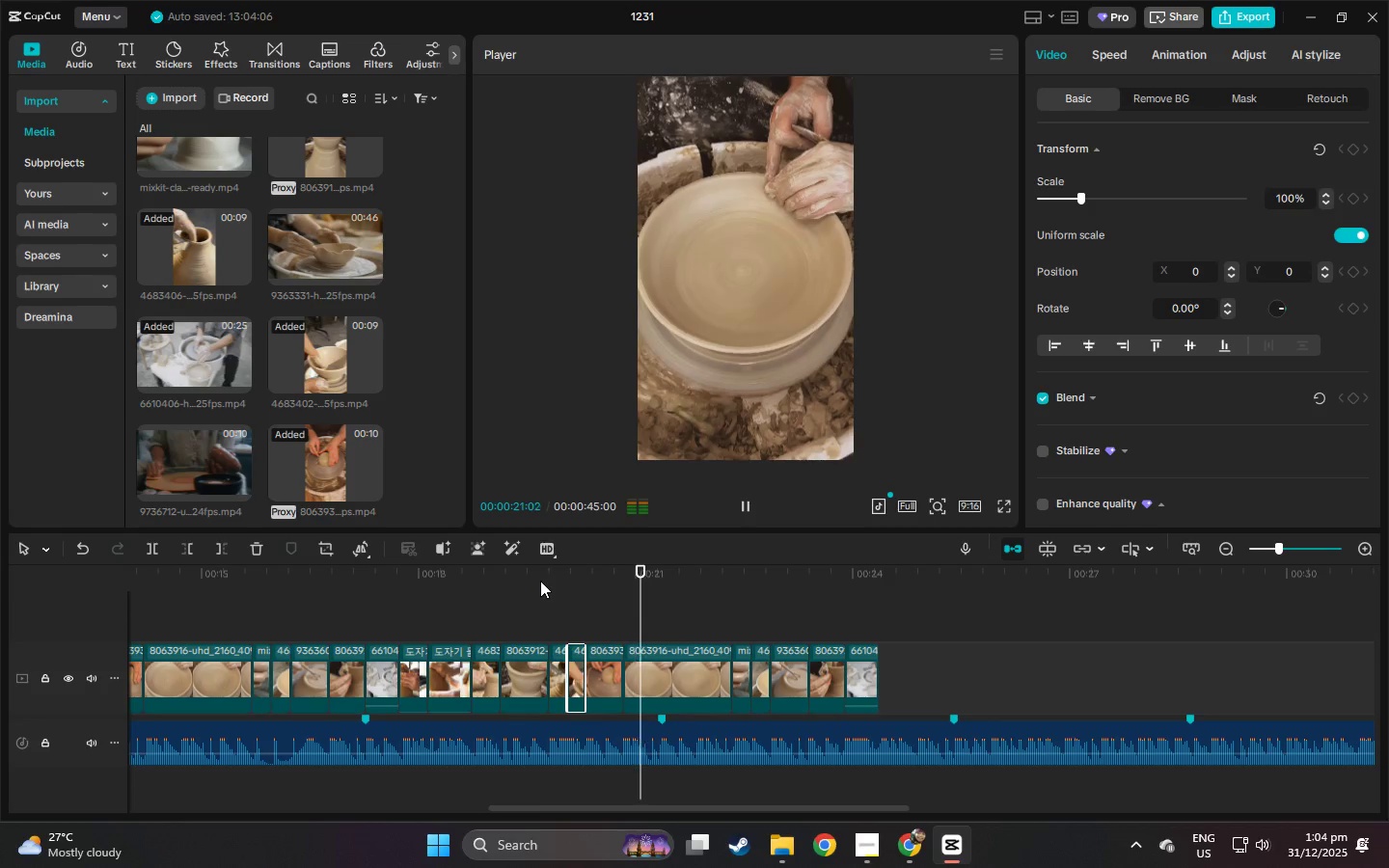 
key(Space)
 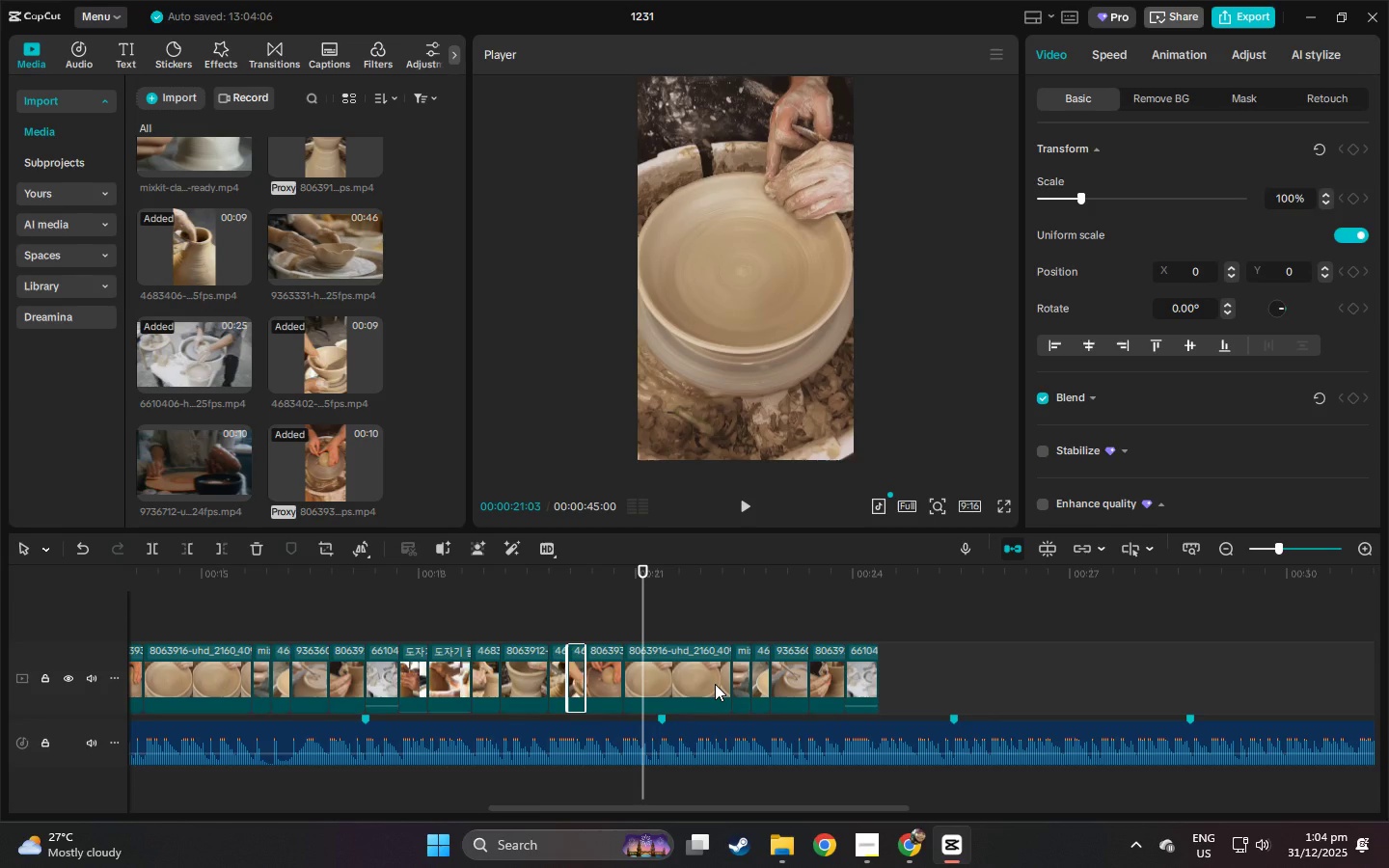 
key(Space)
 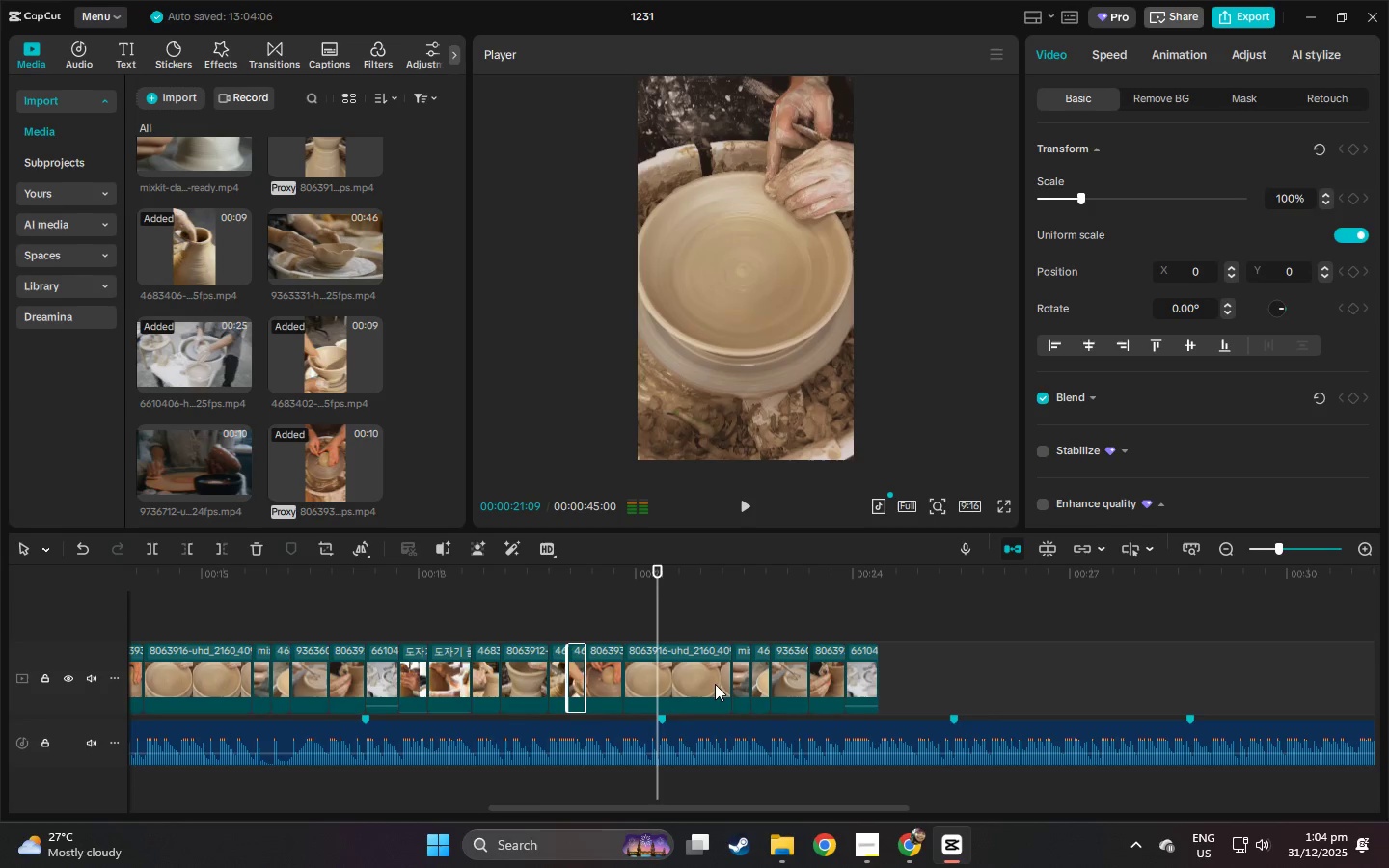 
key(Space)
 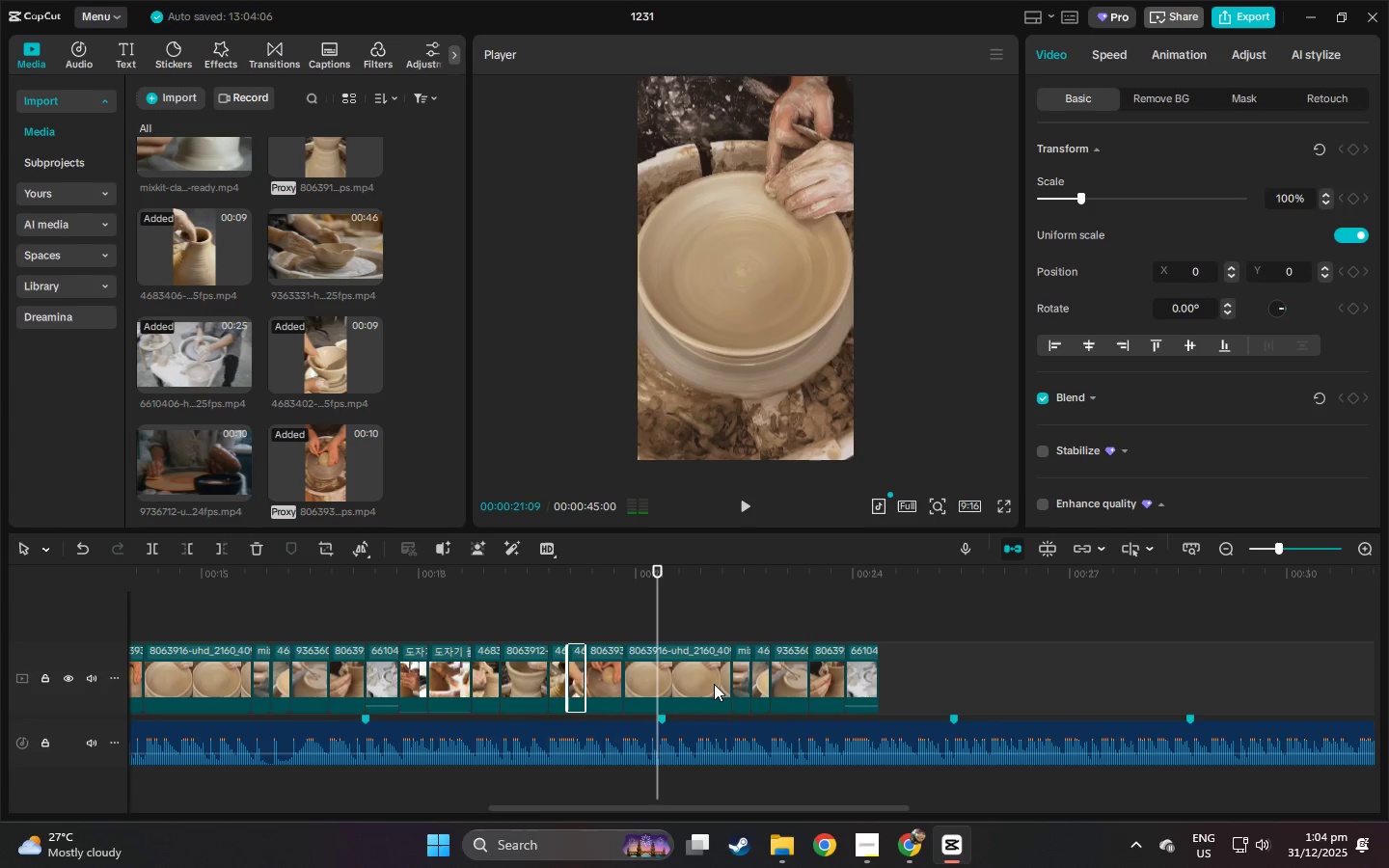 
left_click([712, 684])
 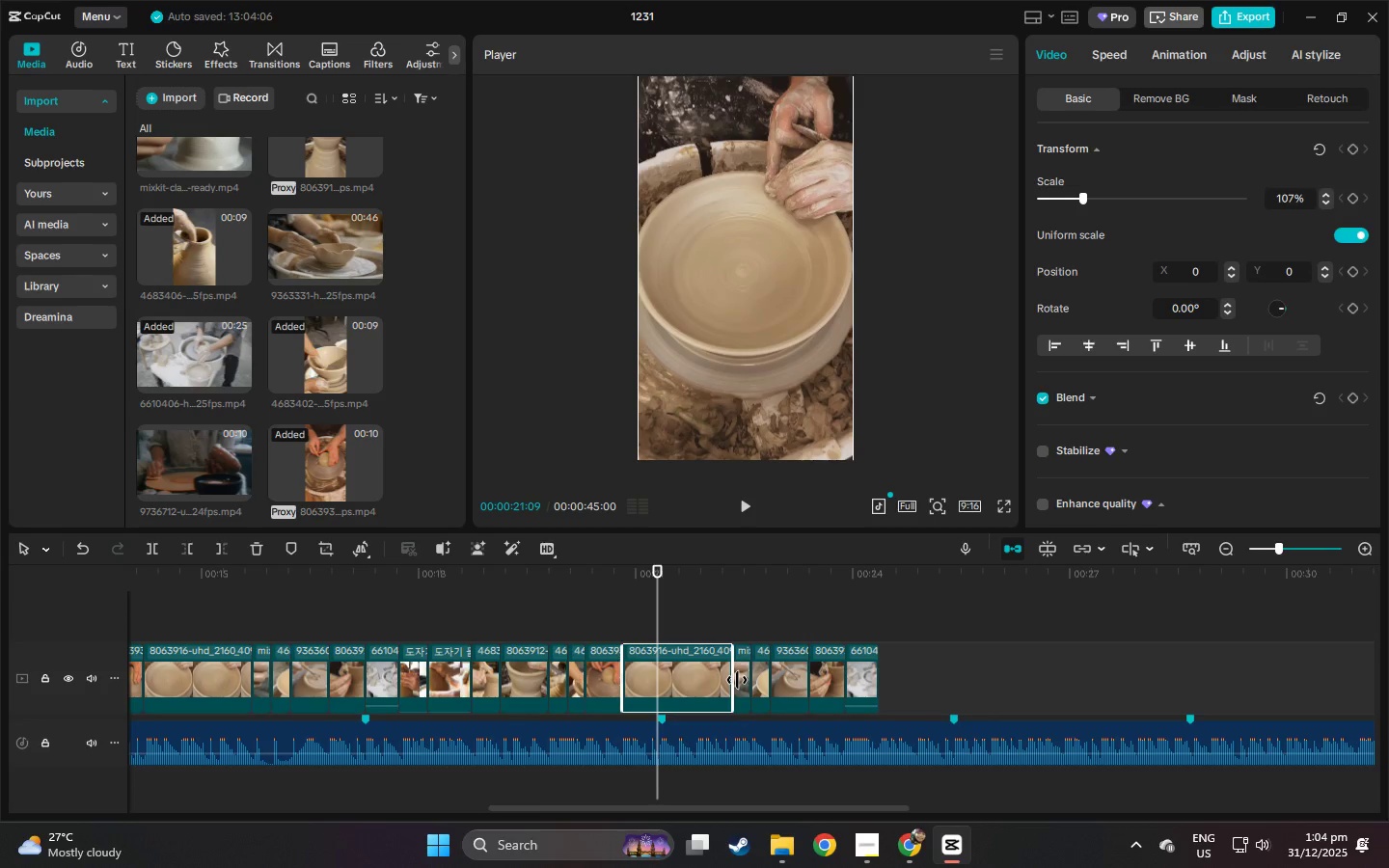 
left_click_drag(start_coordinate=[737, 680], to_coordinate=[685, 684])
 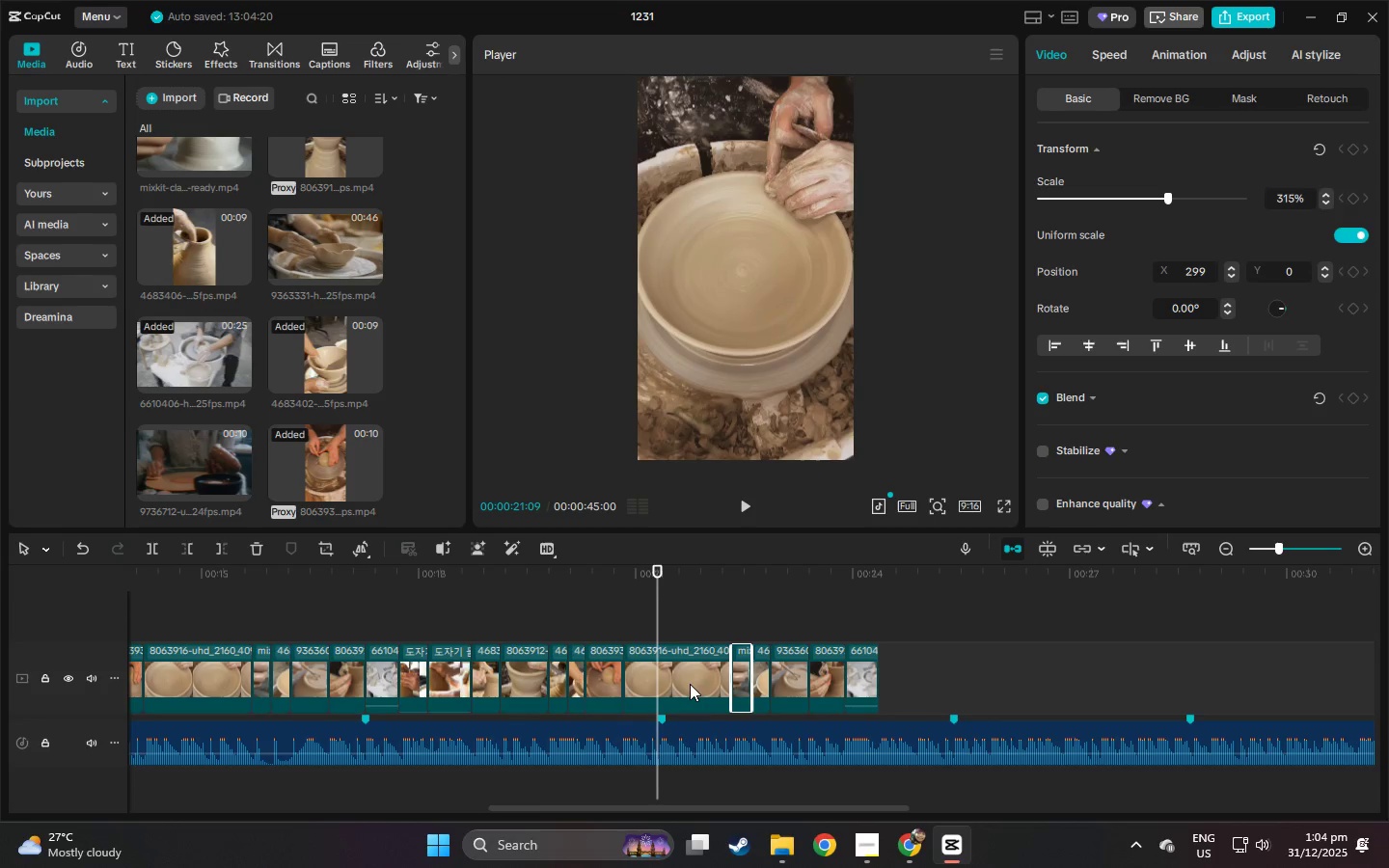 
left_click([690, 684])
 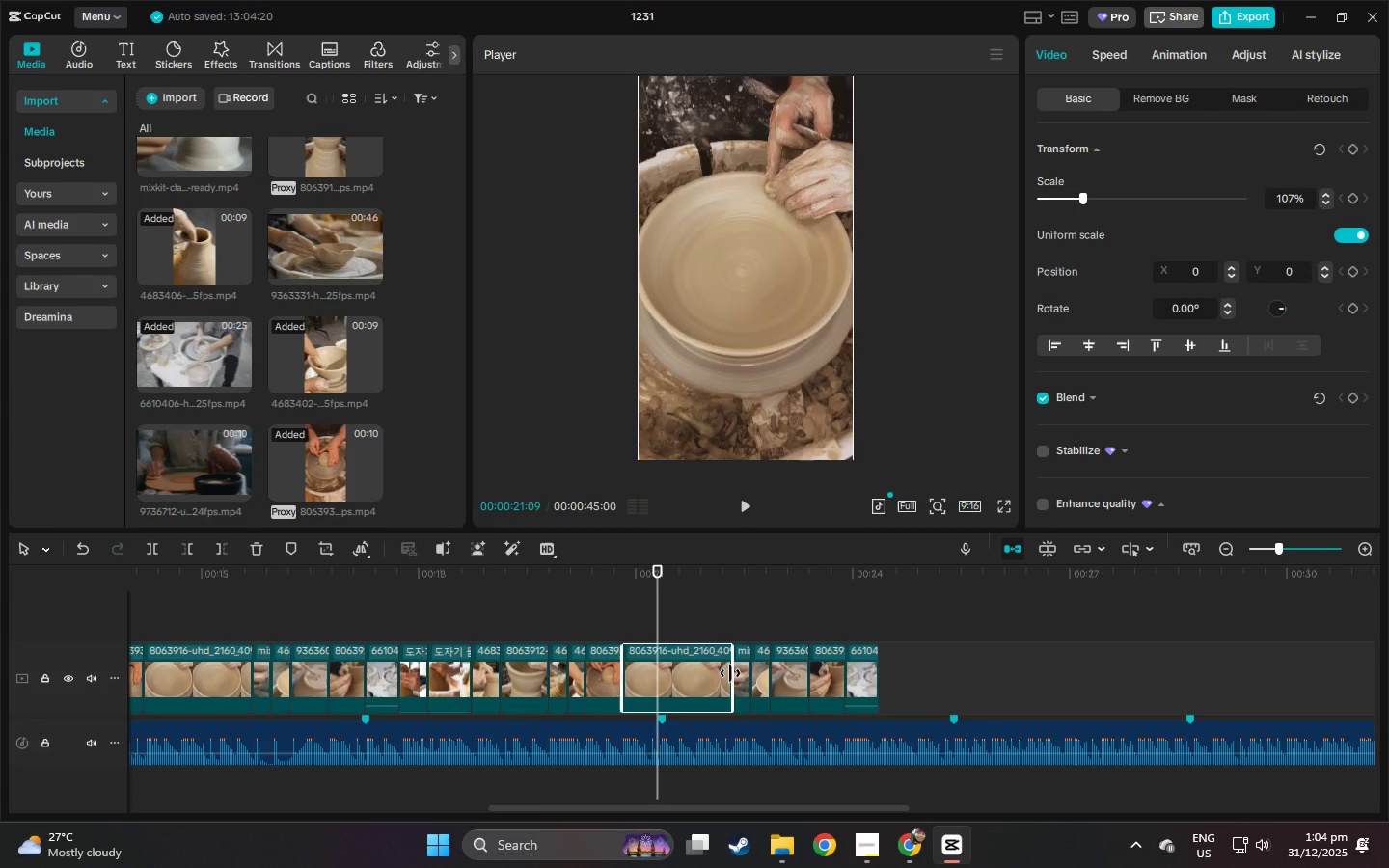 
left_click_drag(start_coordinate=[730, 673], to_coordinate=[655, 686])
 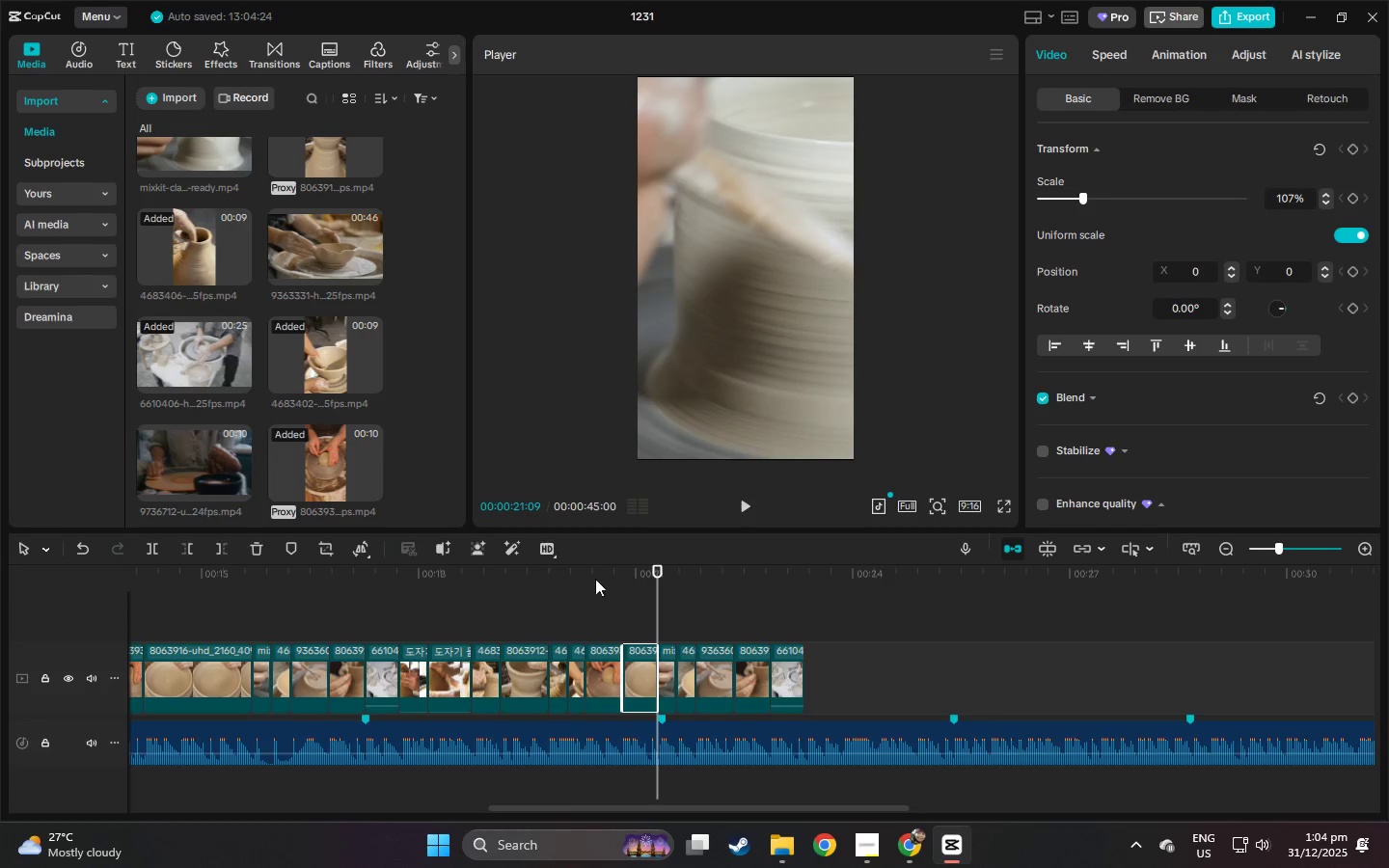 
left_click([586, 578])
 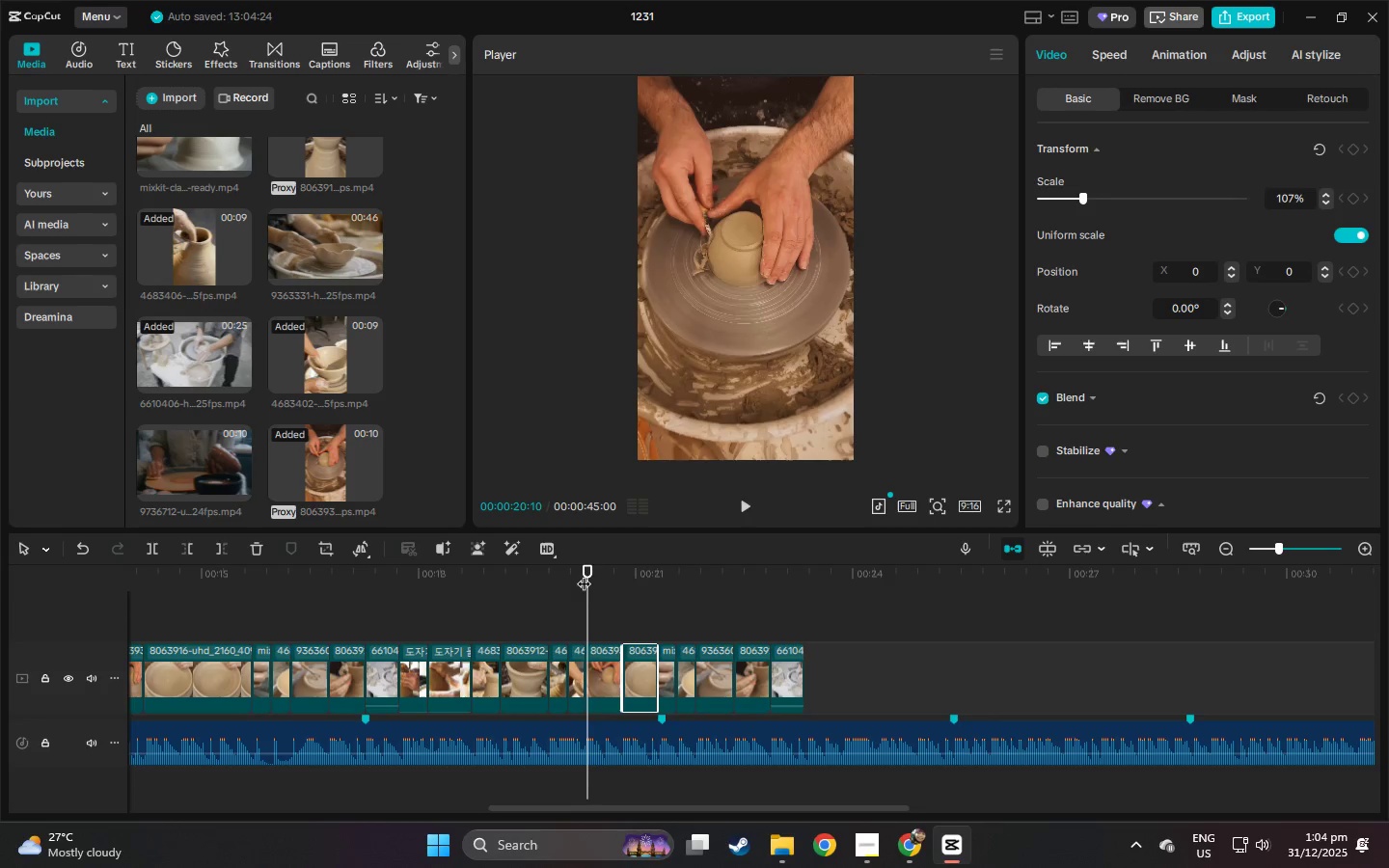 
key(Space)
 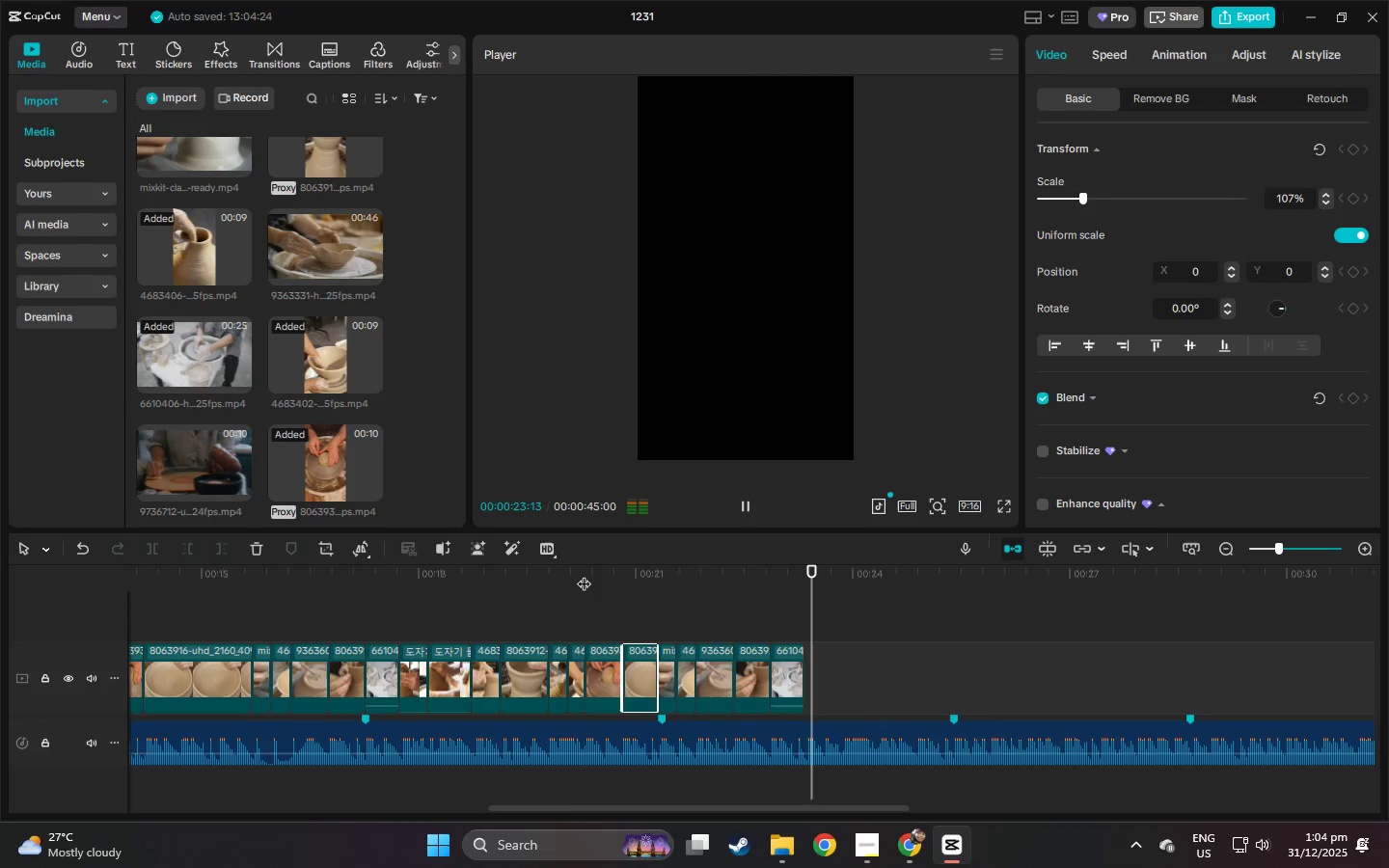 
key(Space)
 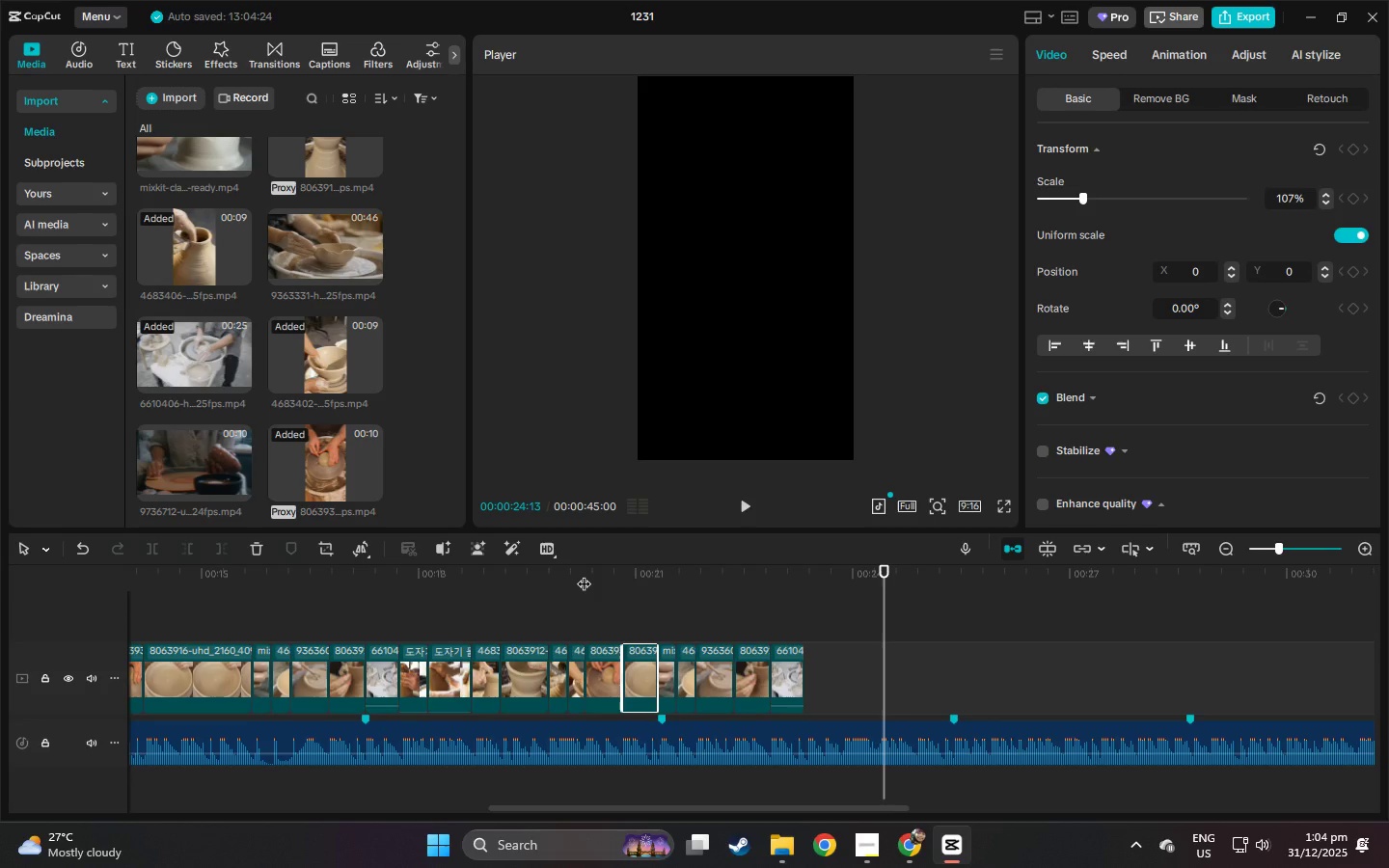 
wait(11.78)
 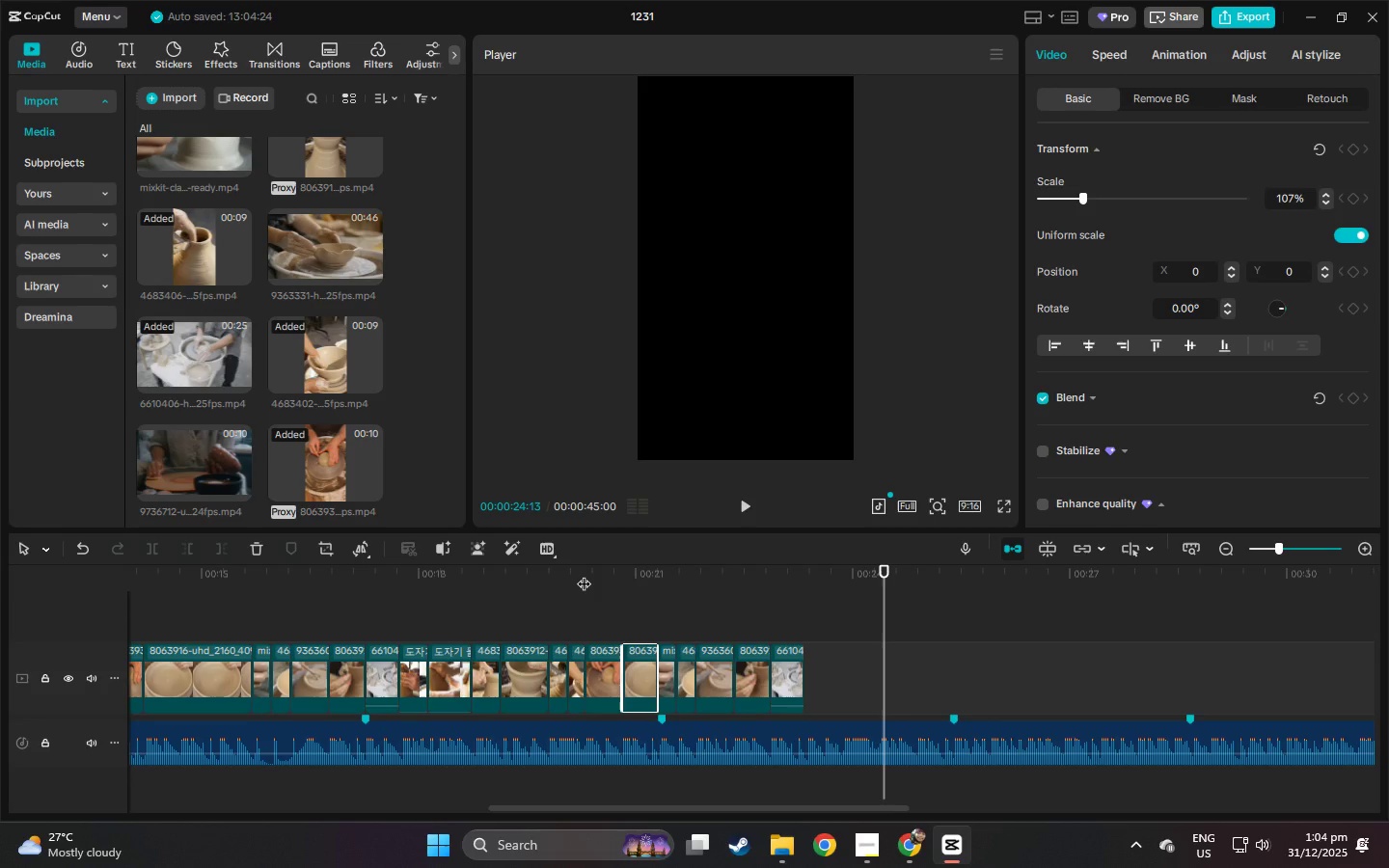 
key(Alt+AltLeft)
 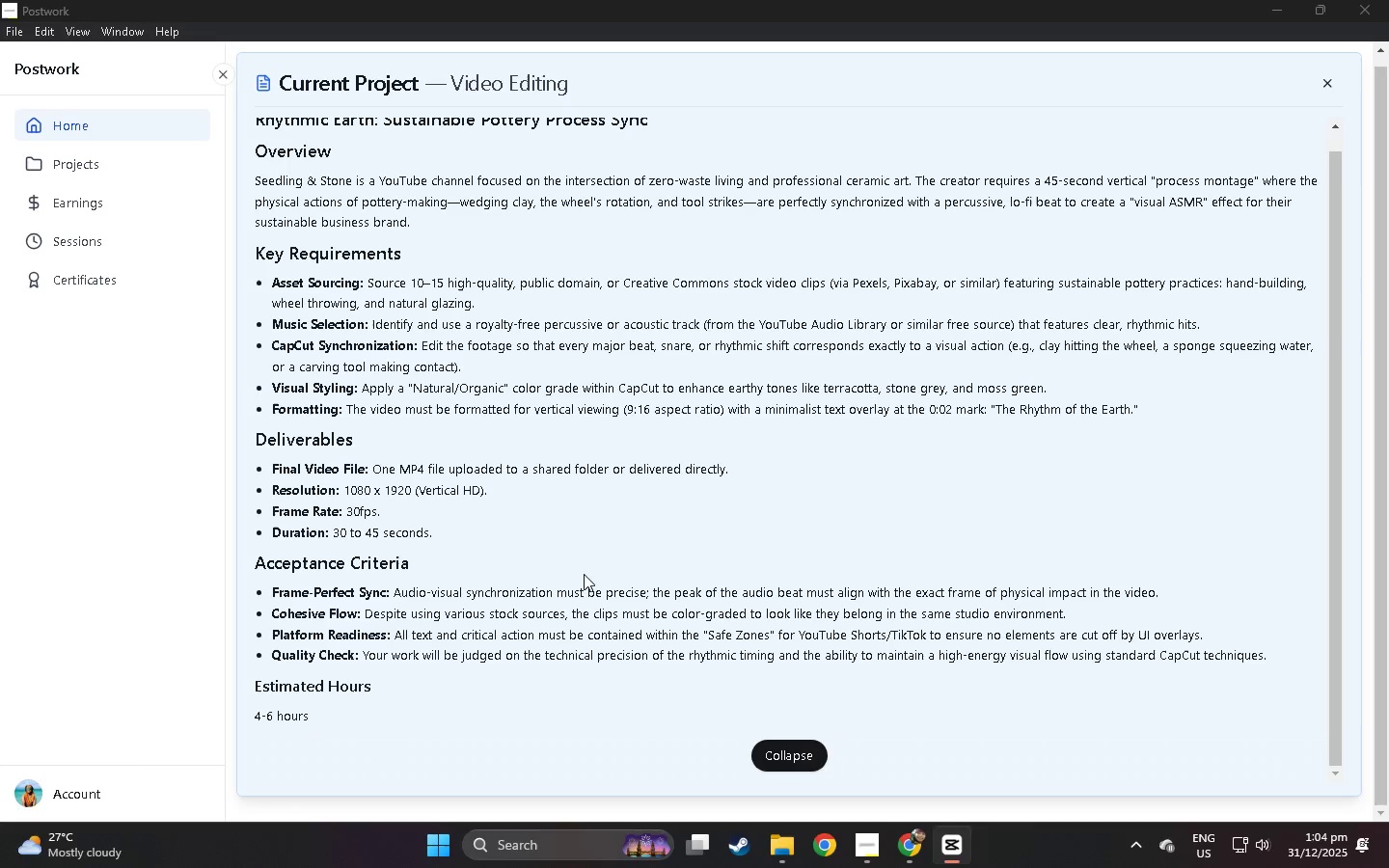 
key(Alt+Tab)